 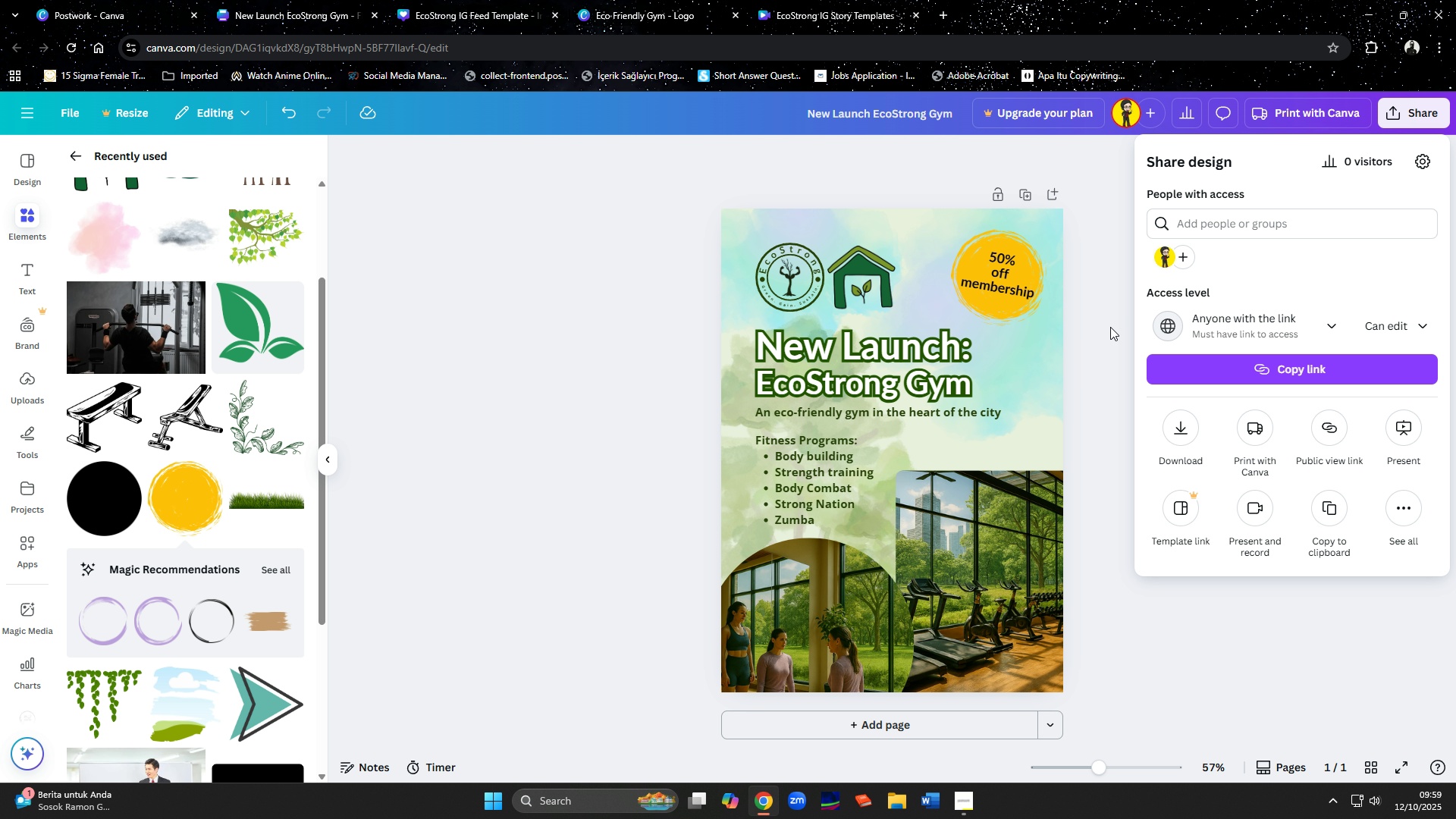 
left_click([1182, 435])
 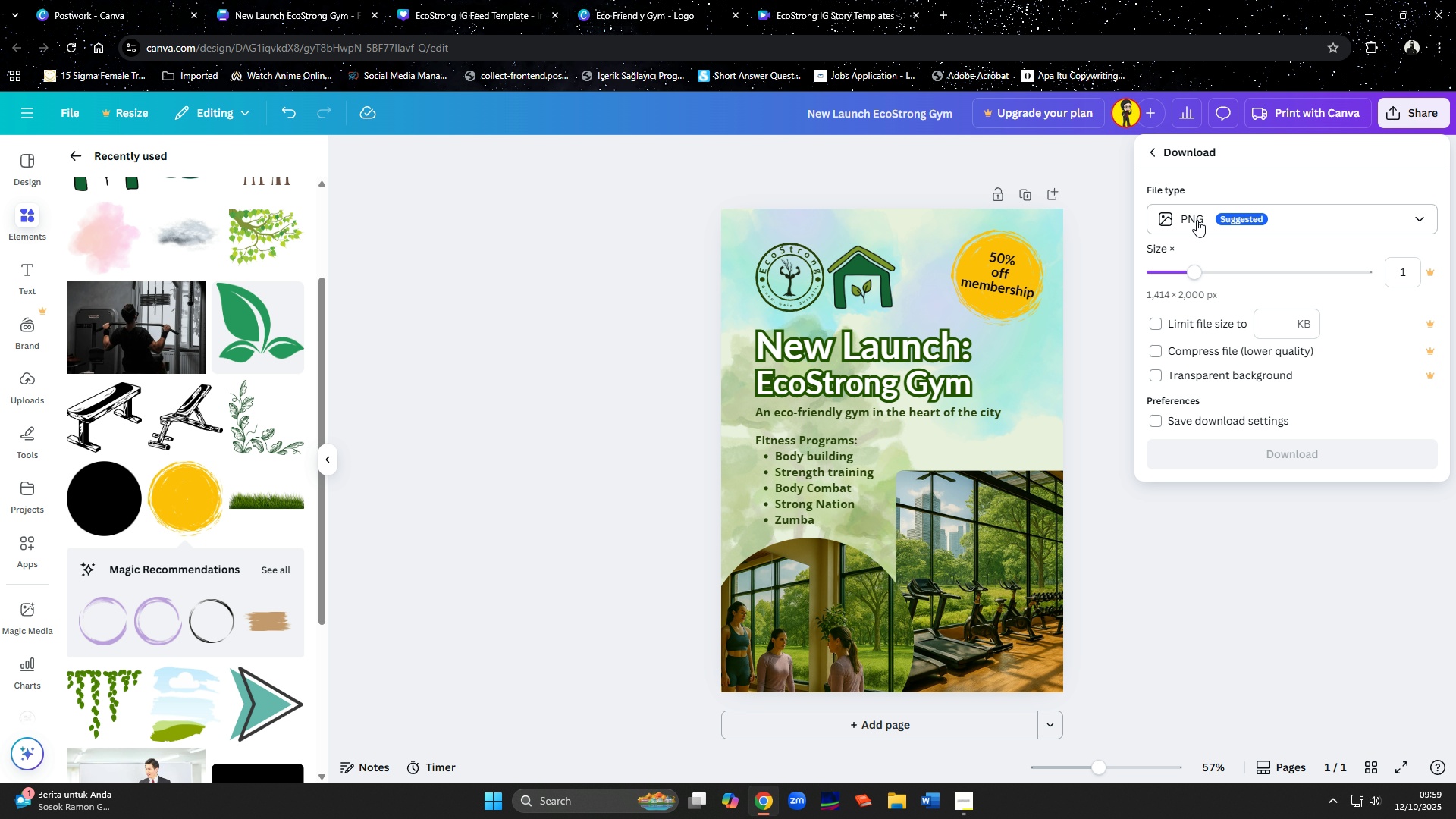 
left_click([1197, 218])
 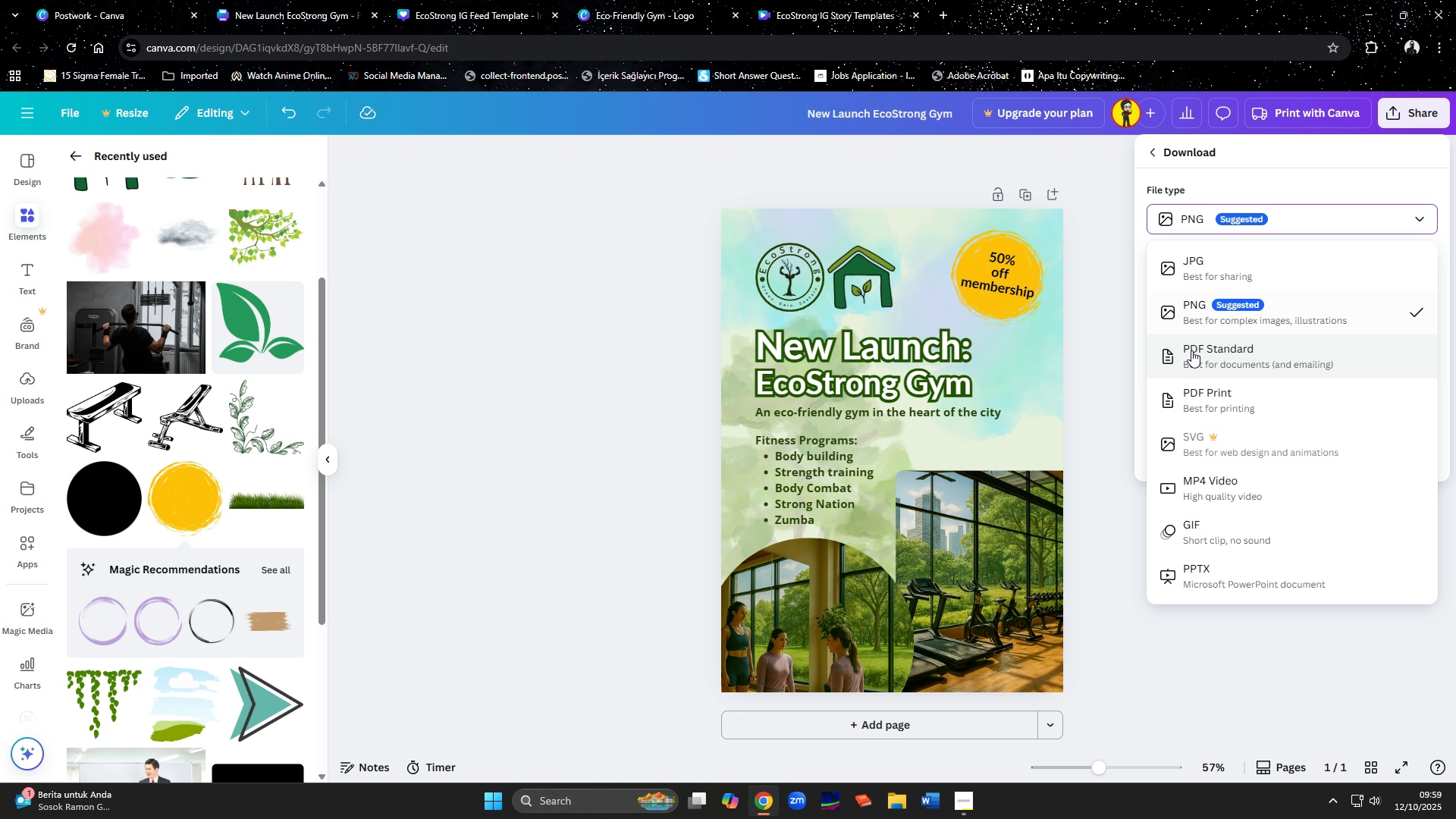 
left_click([1191, 356])
 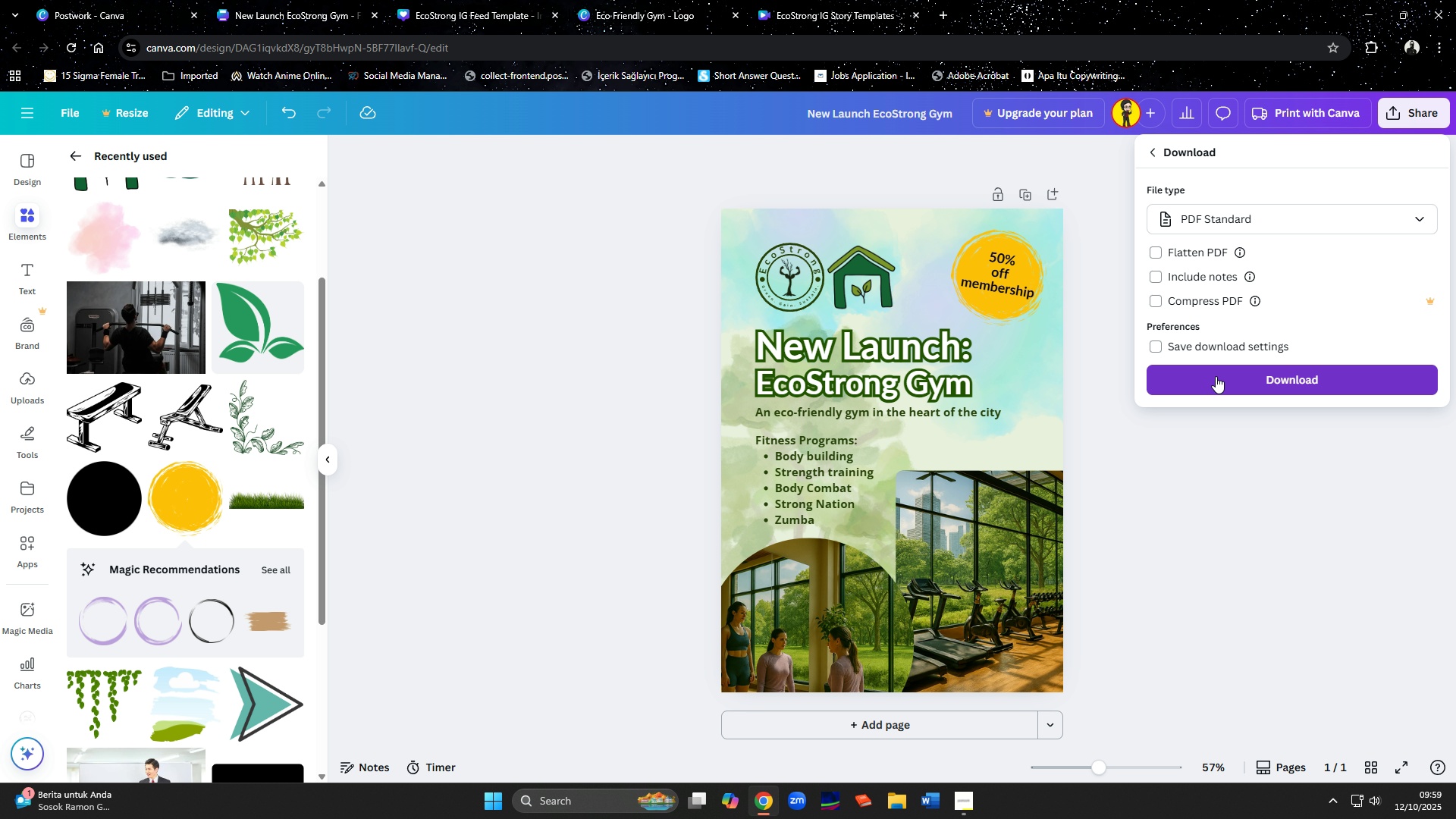 
left_click([1216, 376])
 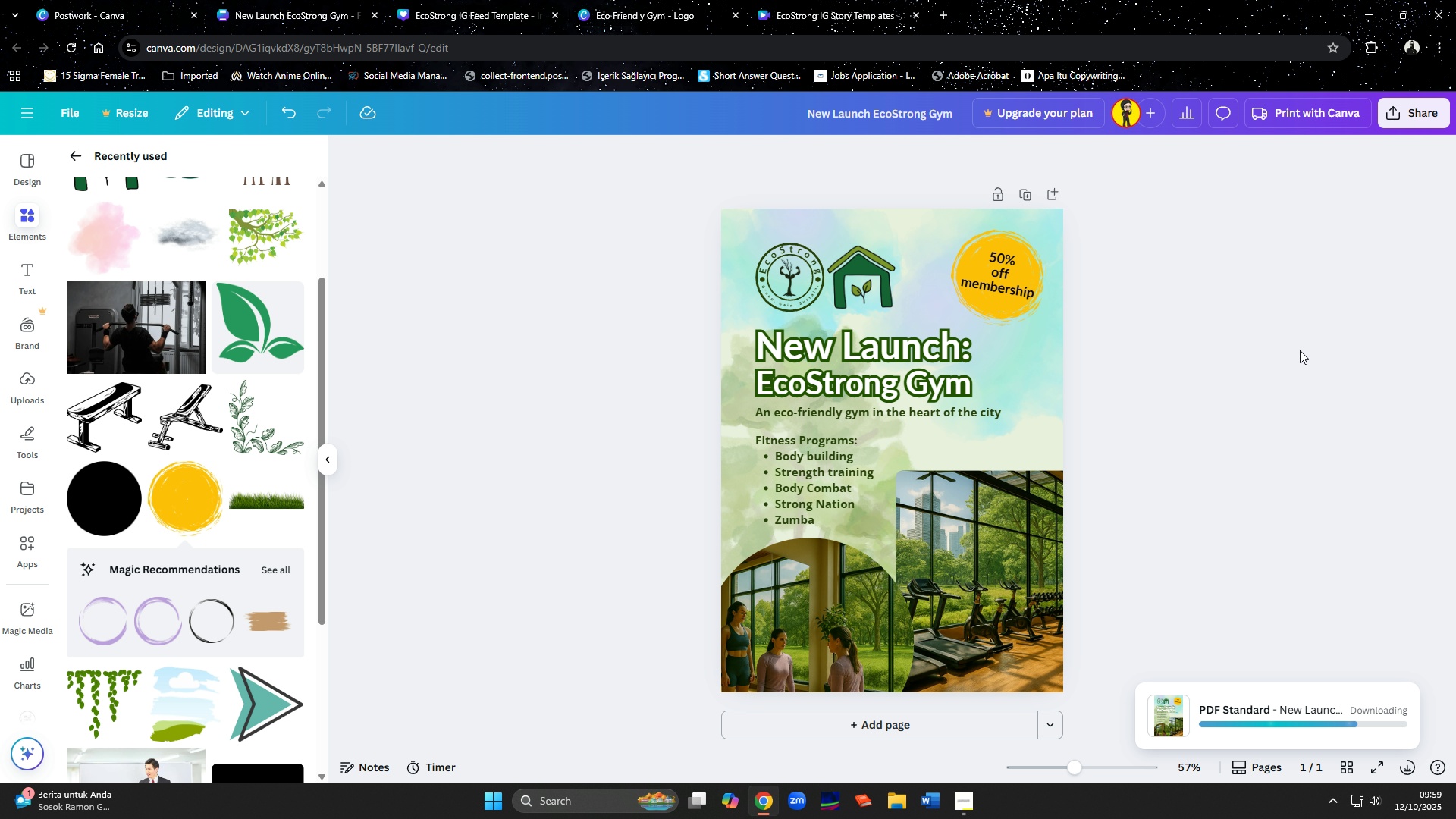 
wait(14.12)
 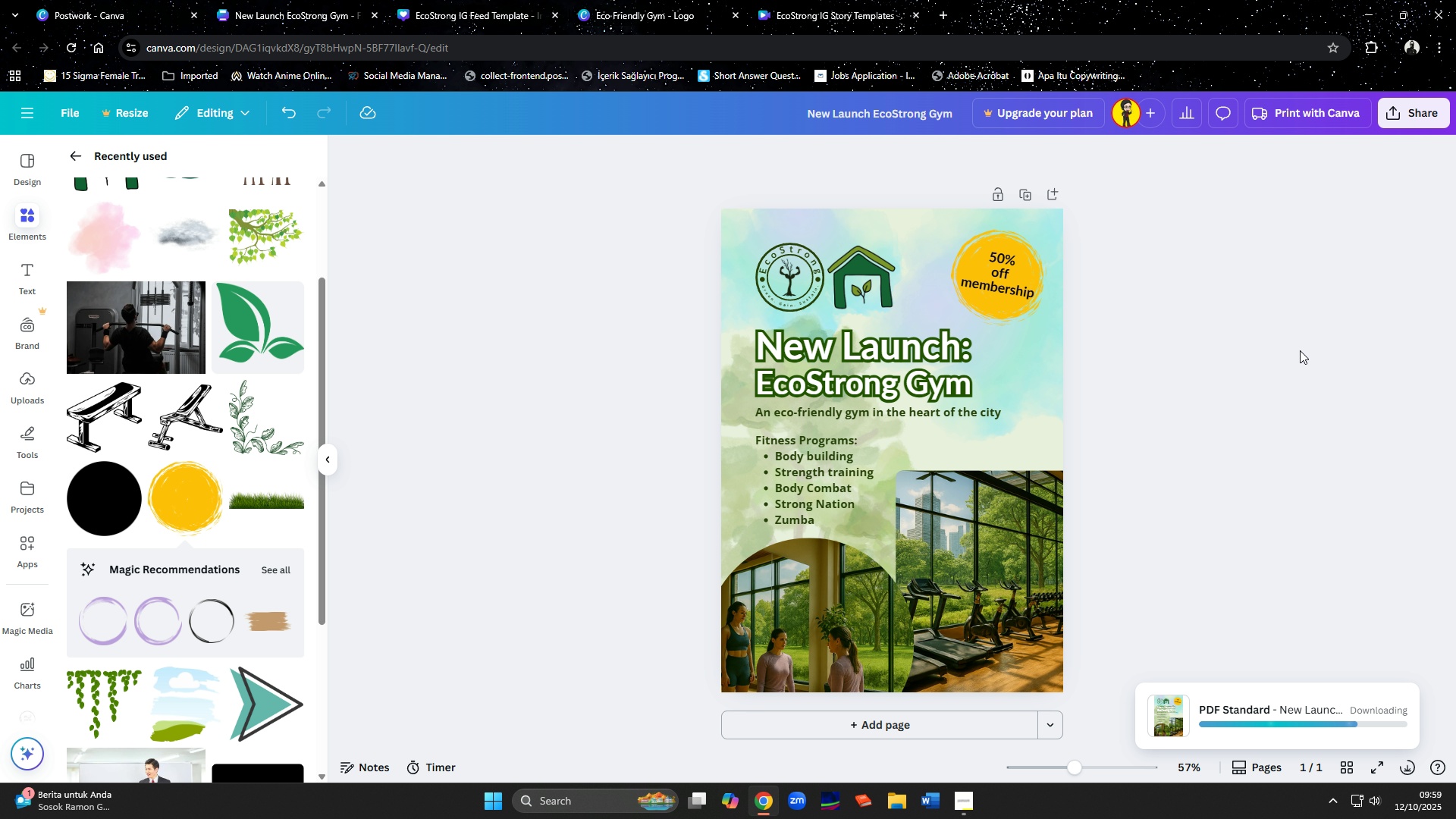 
left_click([318, 361])
 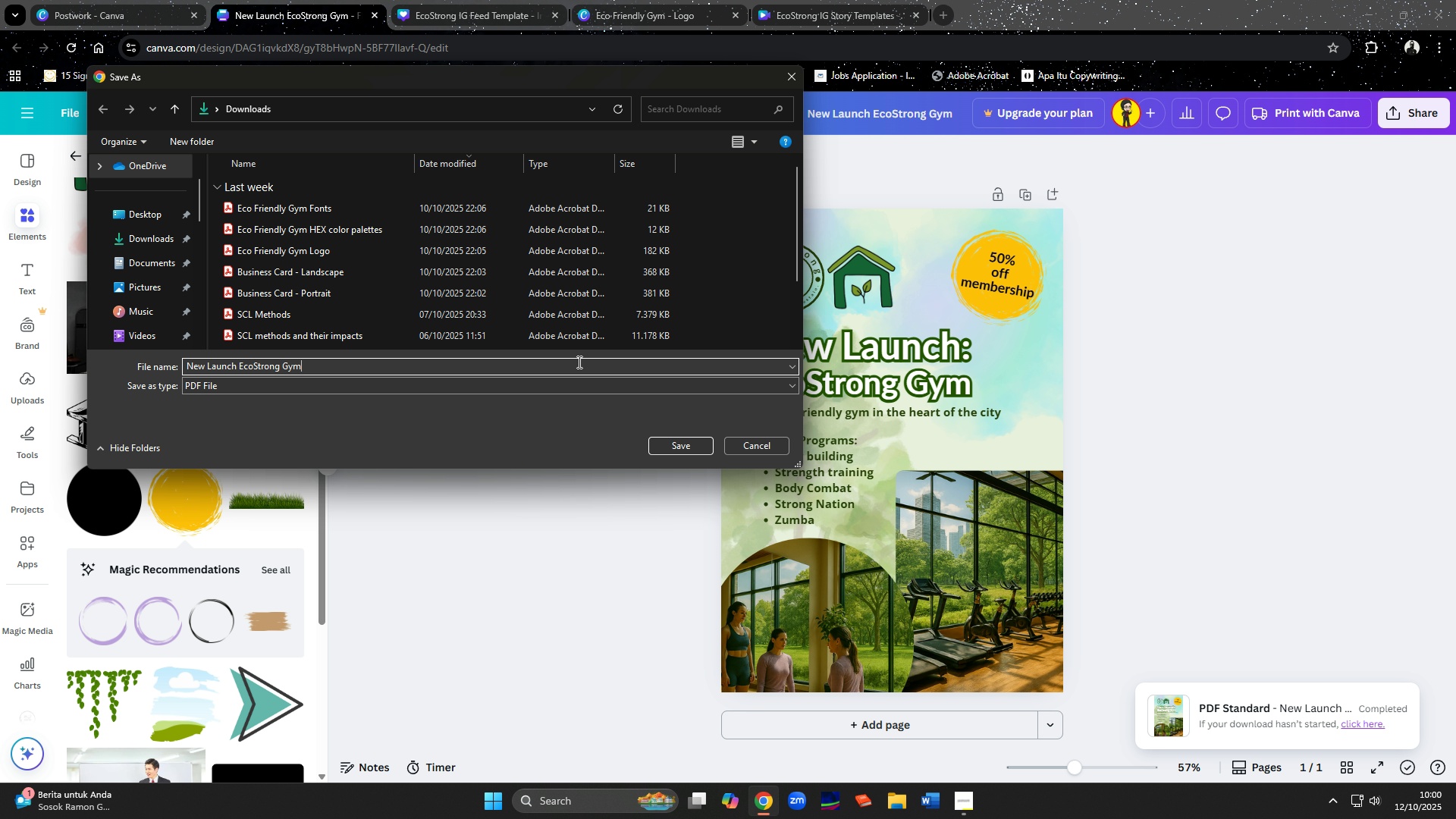 
wait(6.08)
 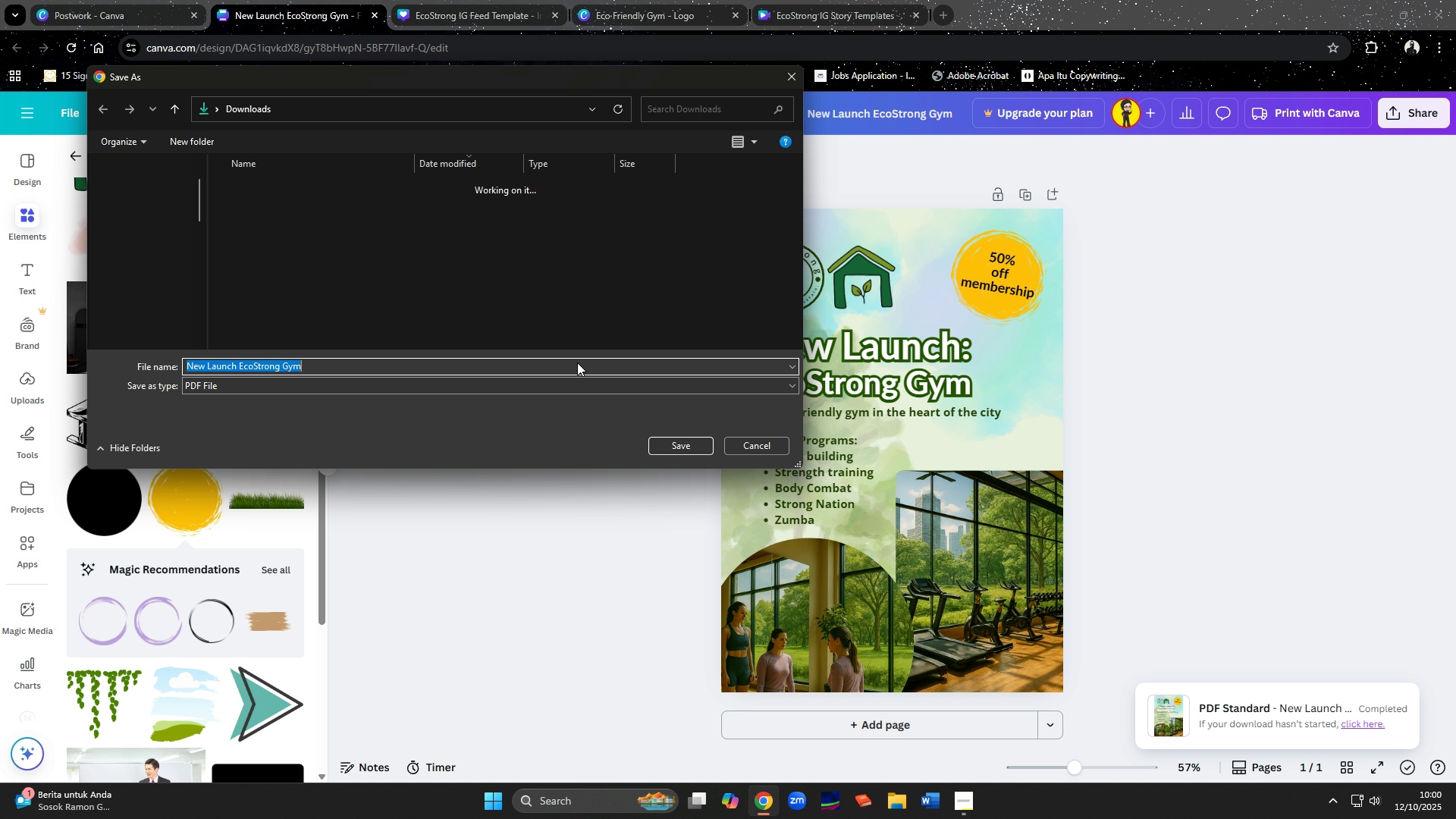 
left_click([682, 441])
 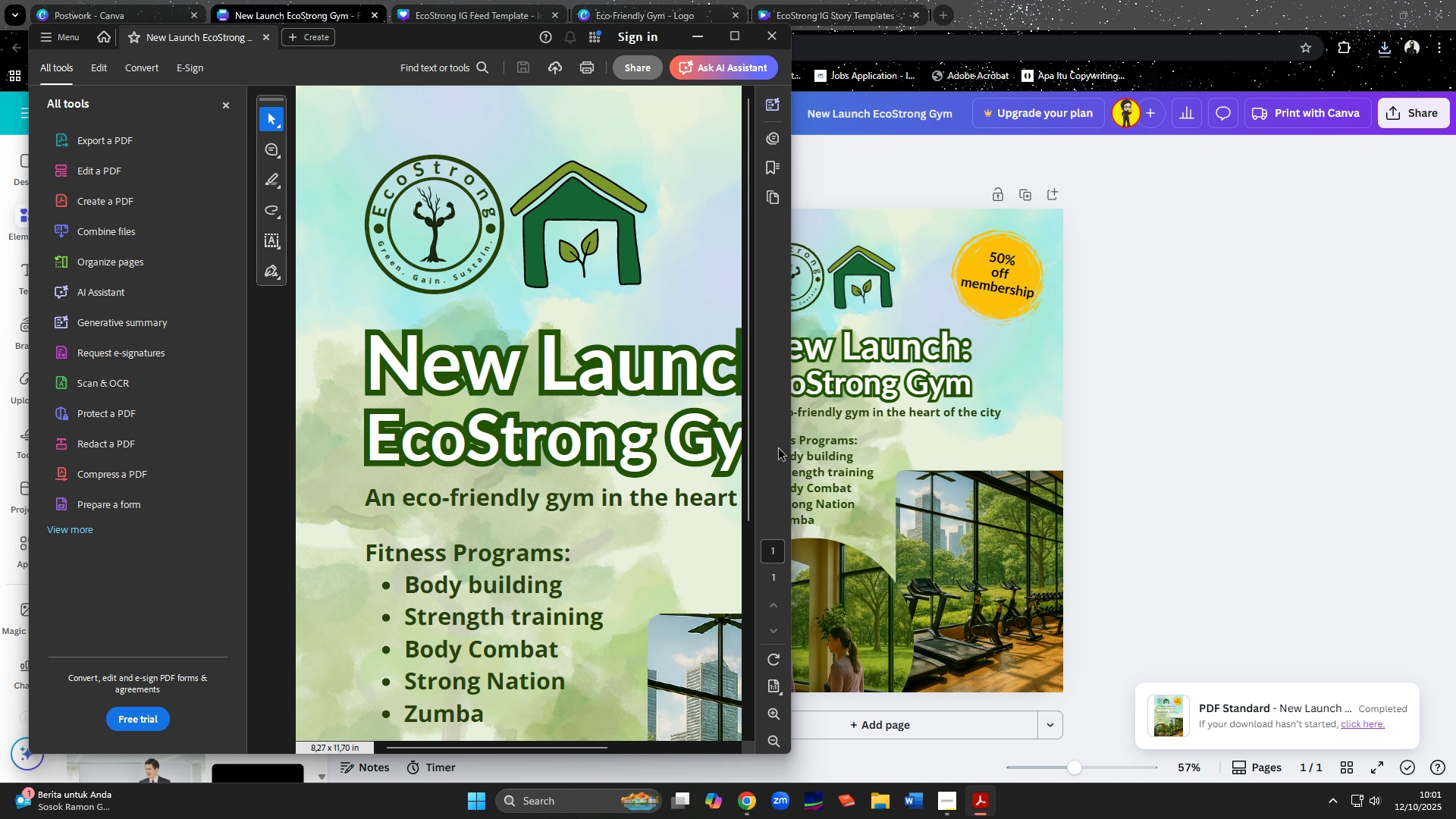 
wait(63.8)
 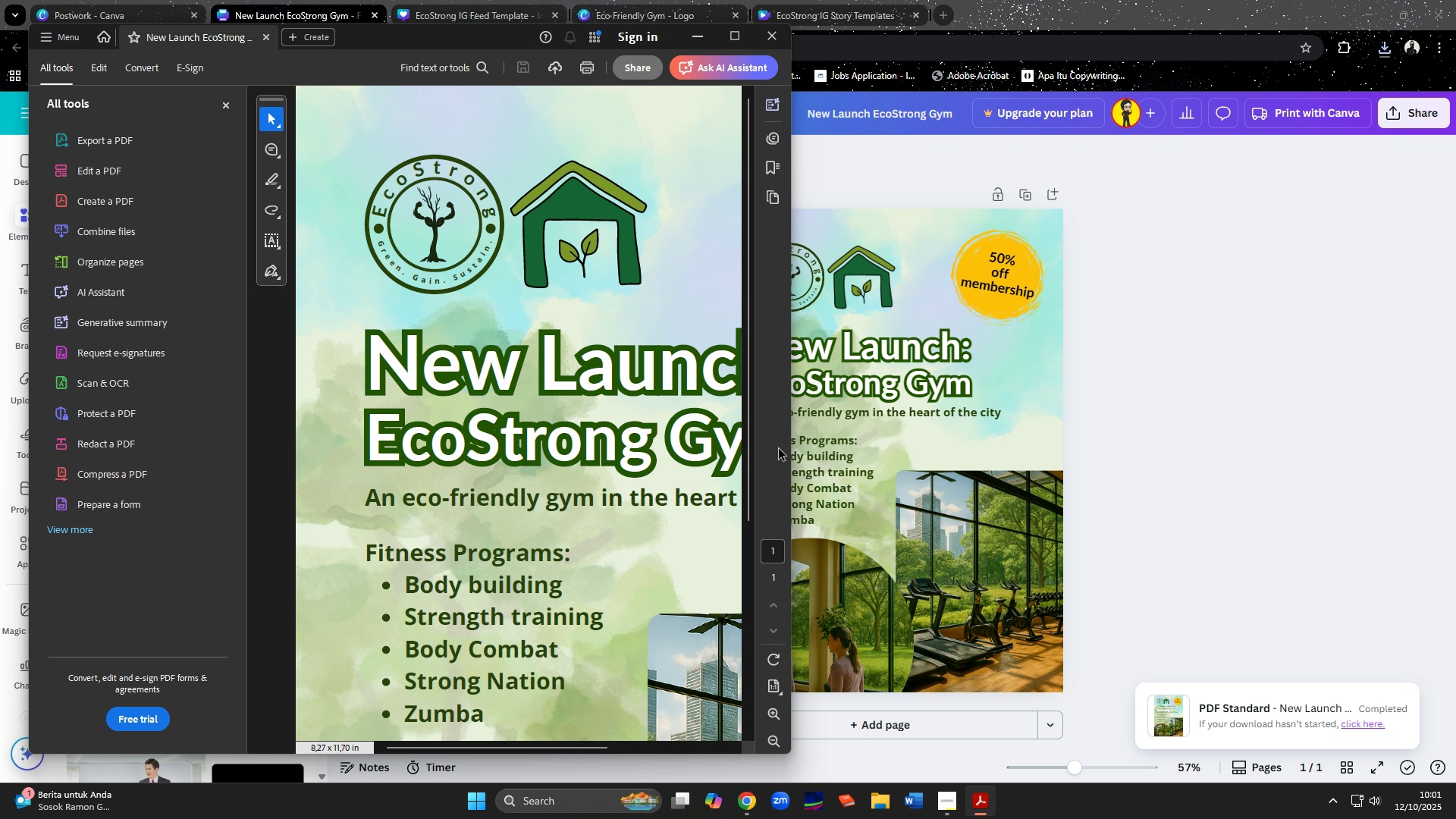 
left_click([774, 30])
 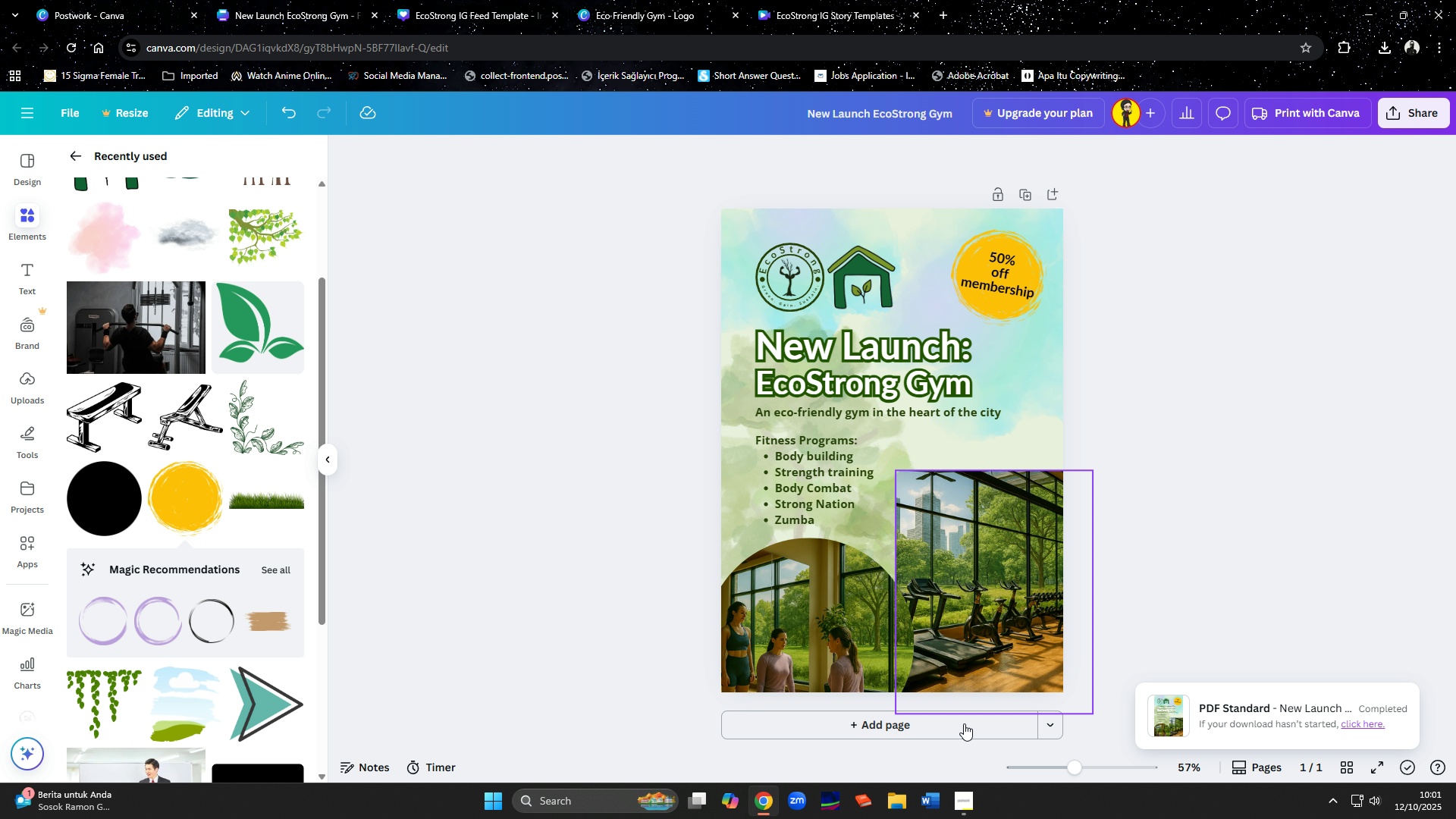 
left_click([966, 817])